 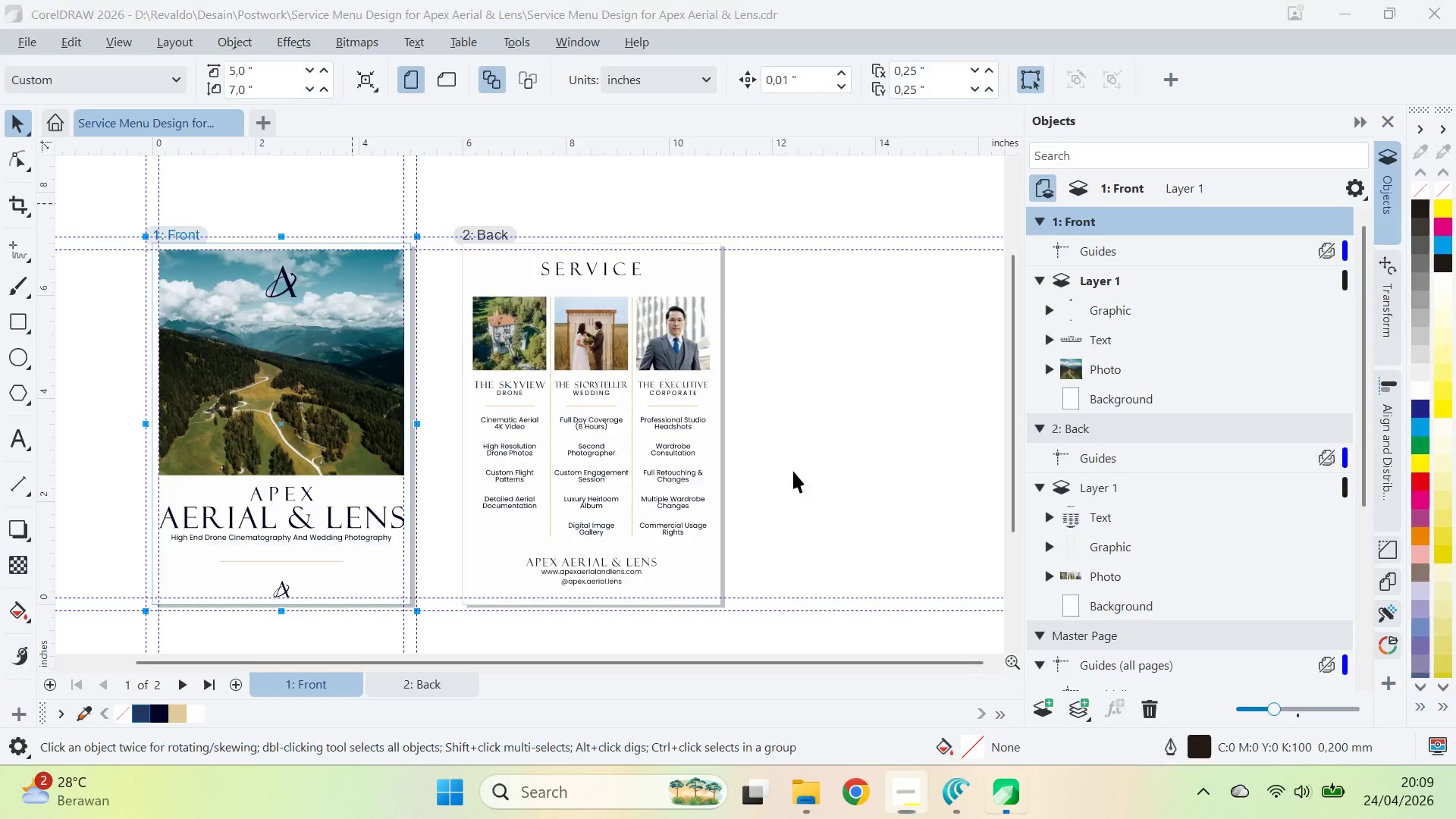 
left_click_drag(start_coordinate=[523, 419], to_coordinate=[689, 435])
 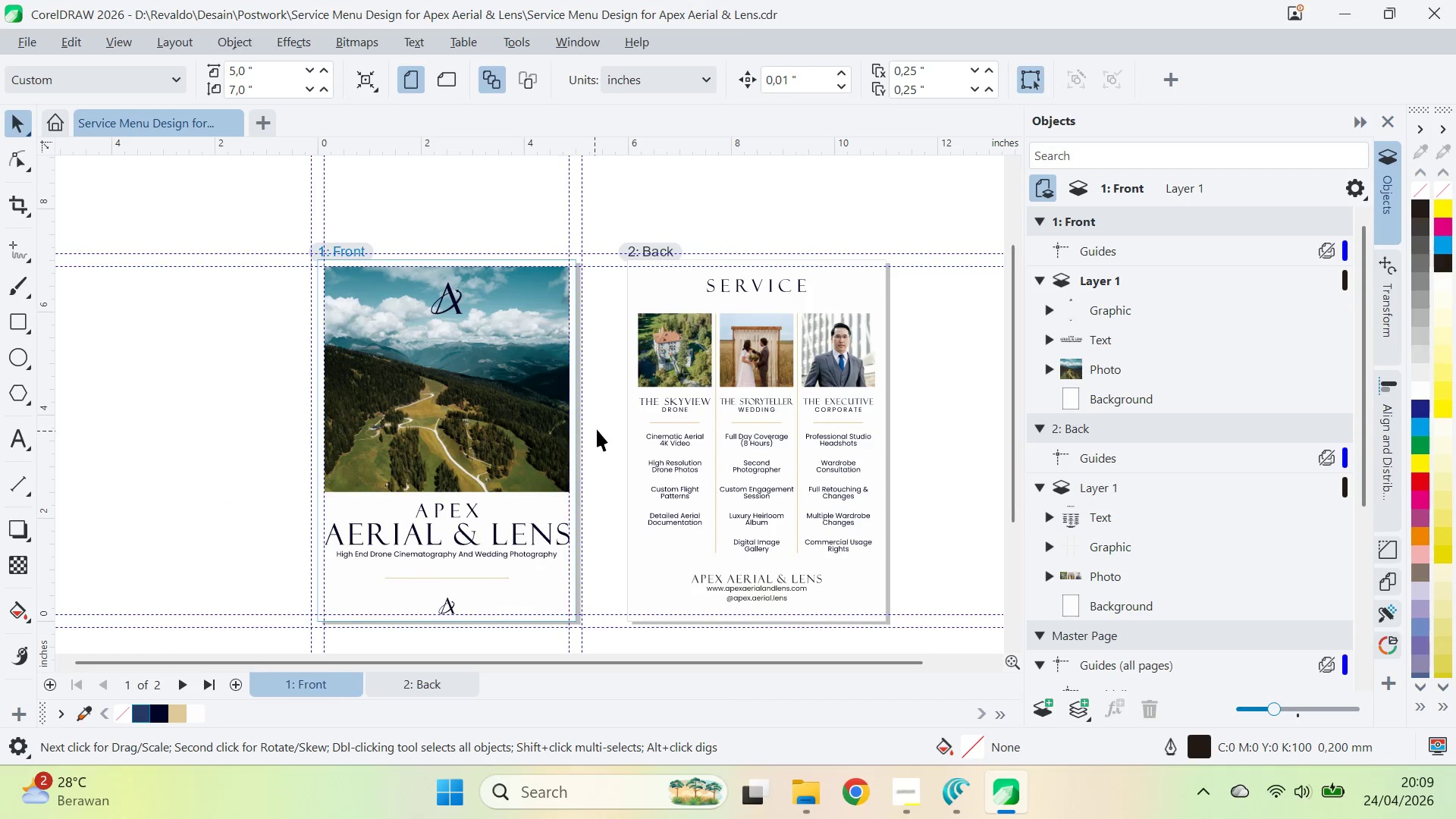 
left_click([597, 428])
 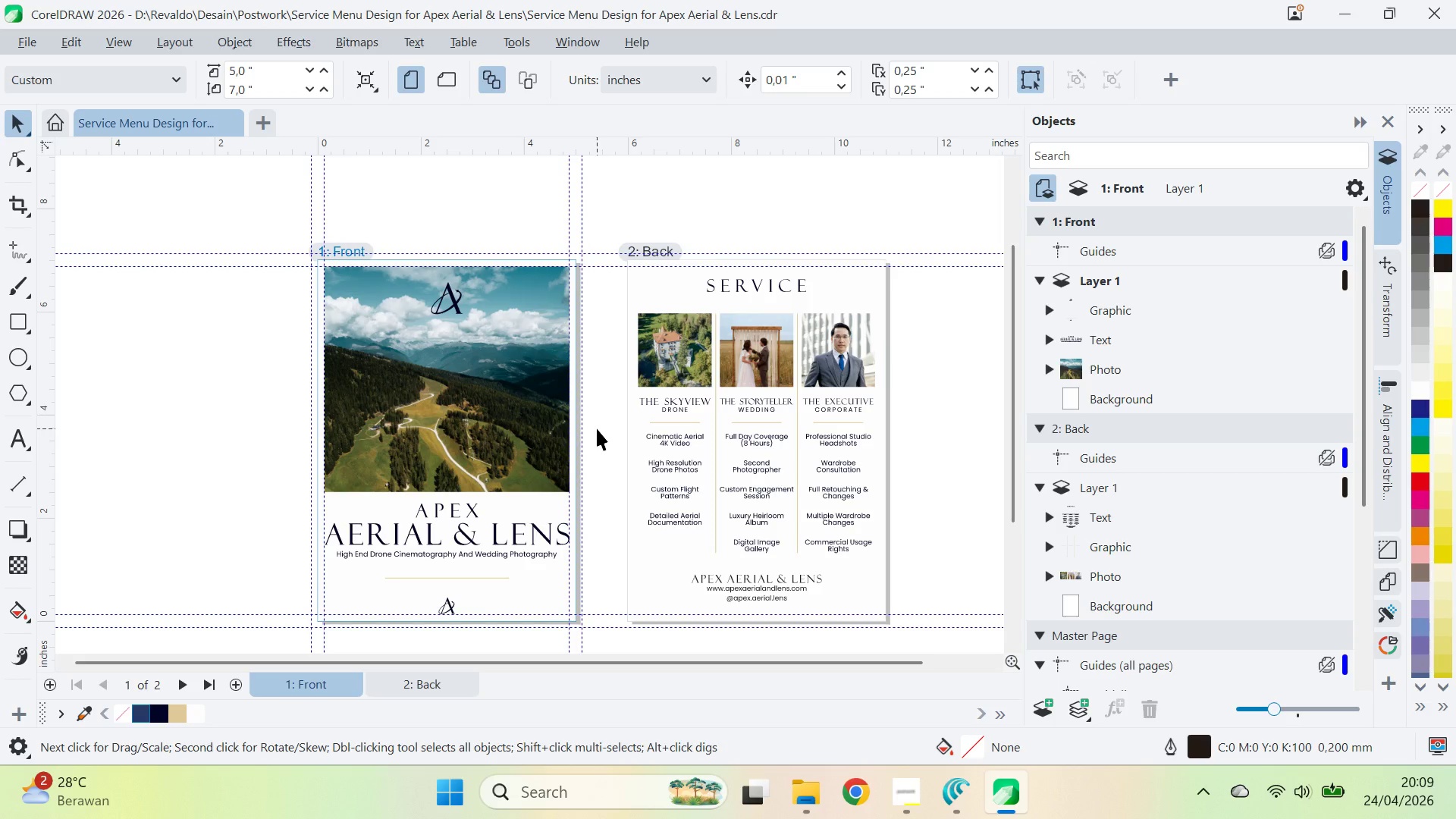 
hold_key(key=ControlLeft, duration=0.41)
 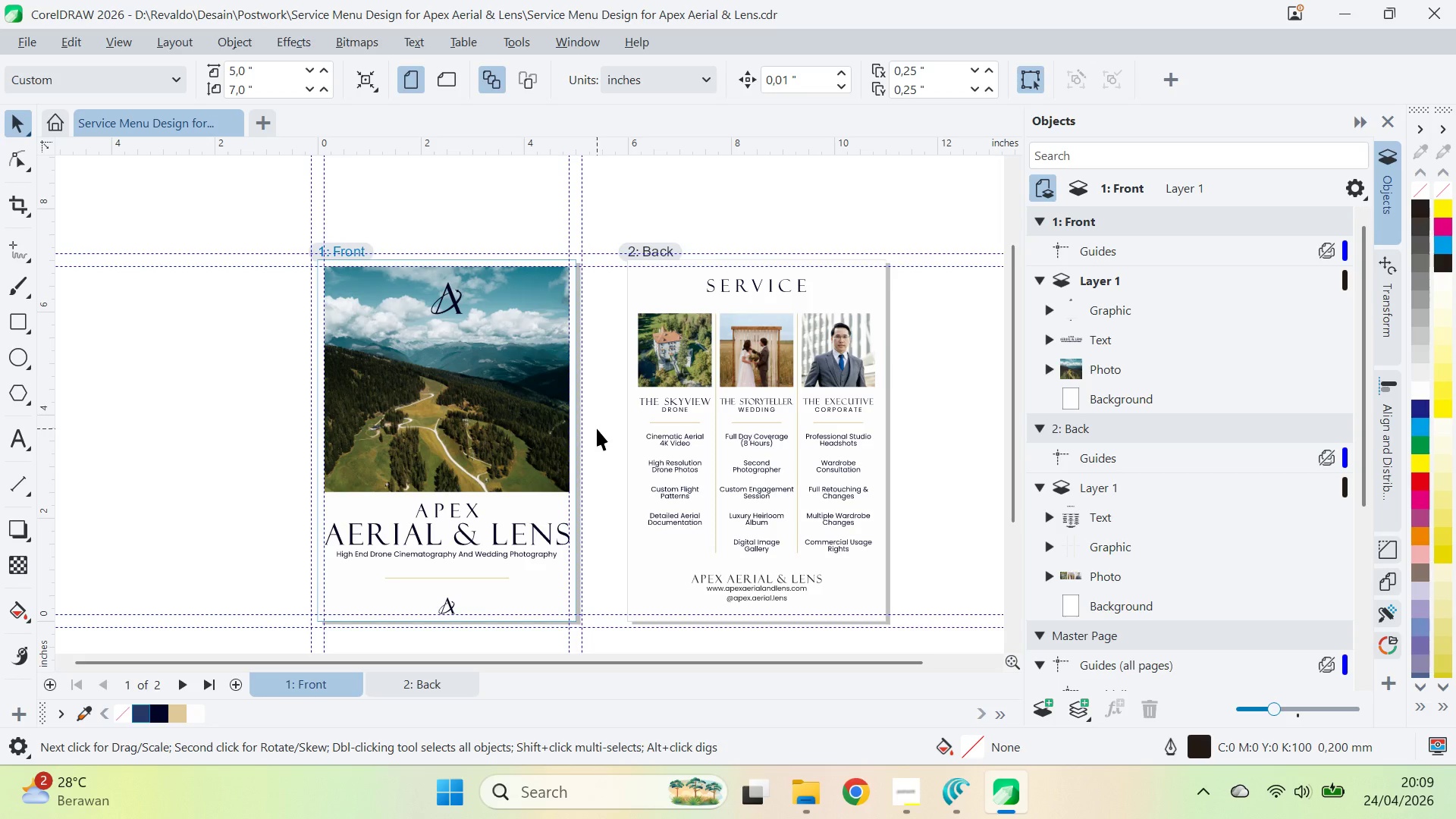 
key(Control+ControlLeft)
 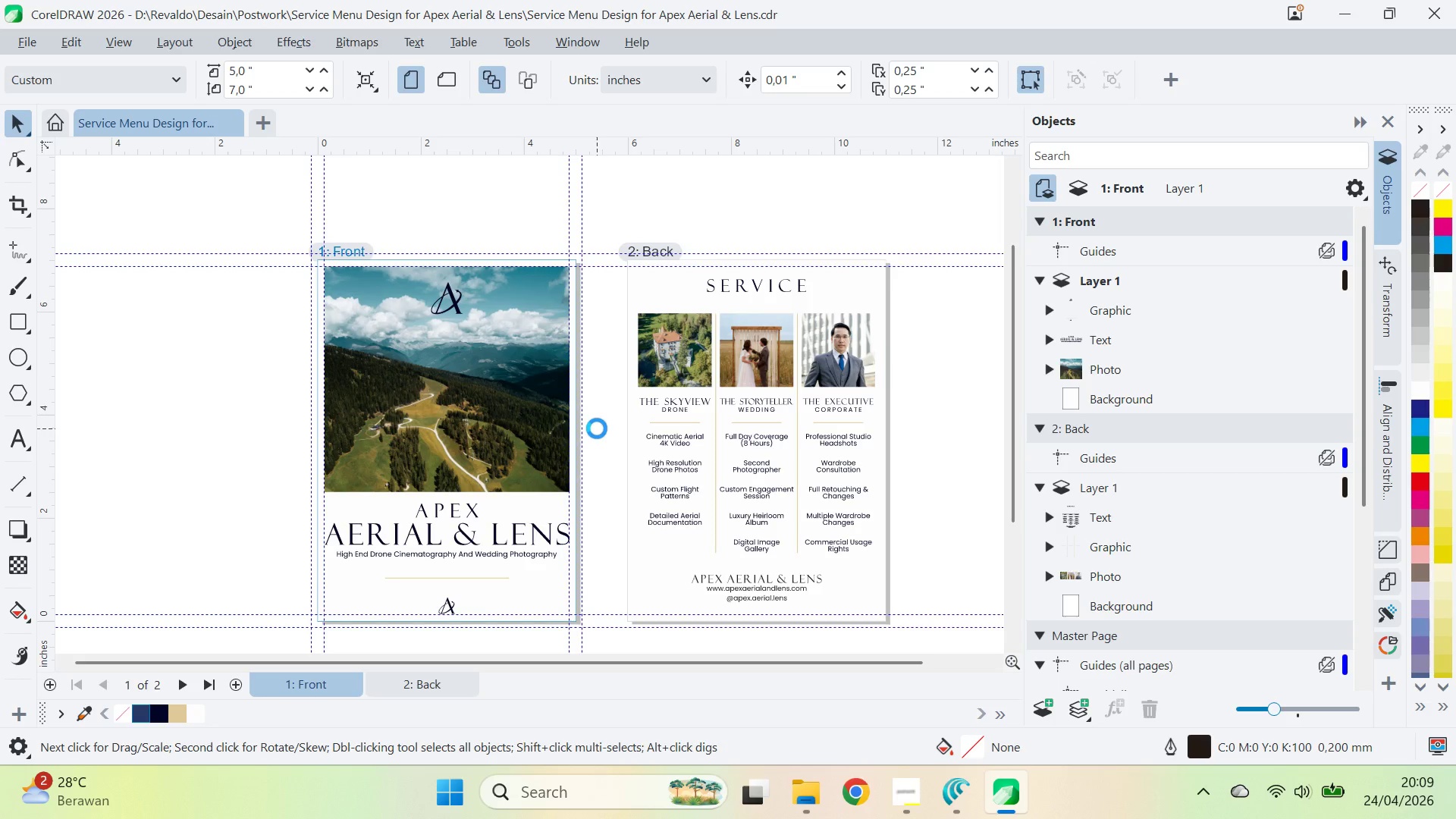 
key(Control+E)
 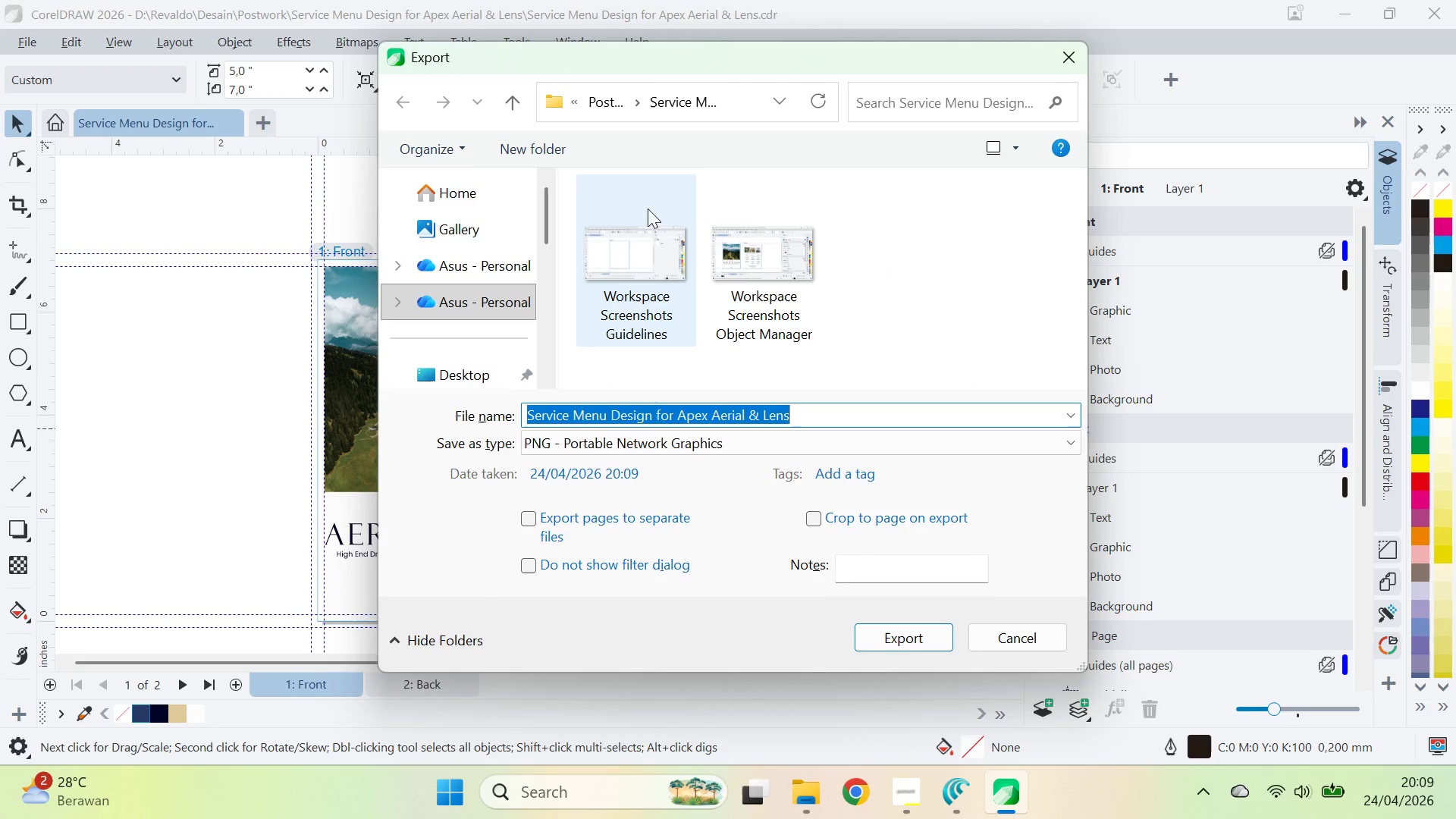 
key(Alt+Tab)